 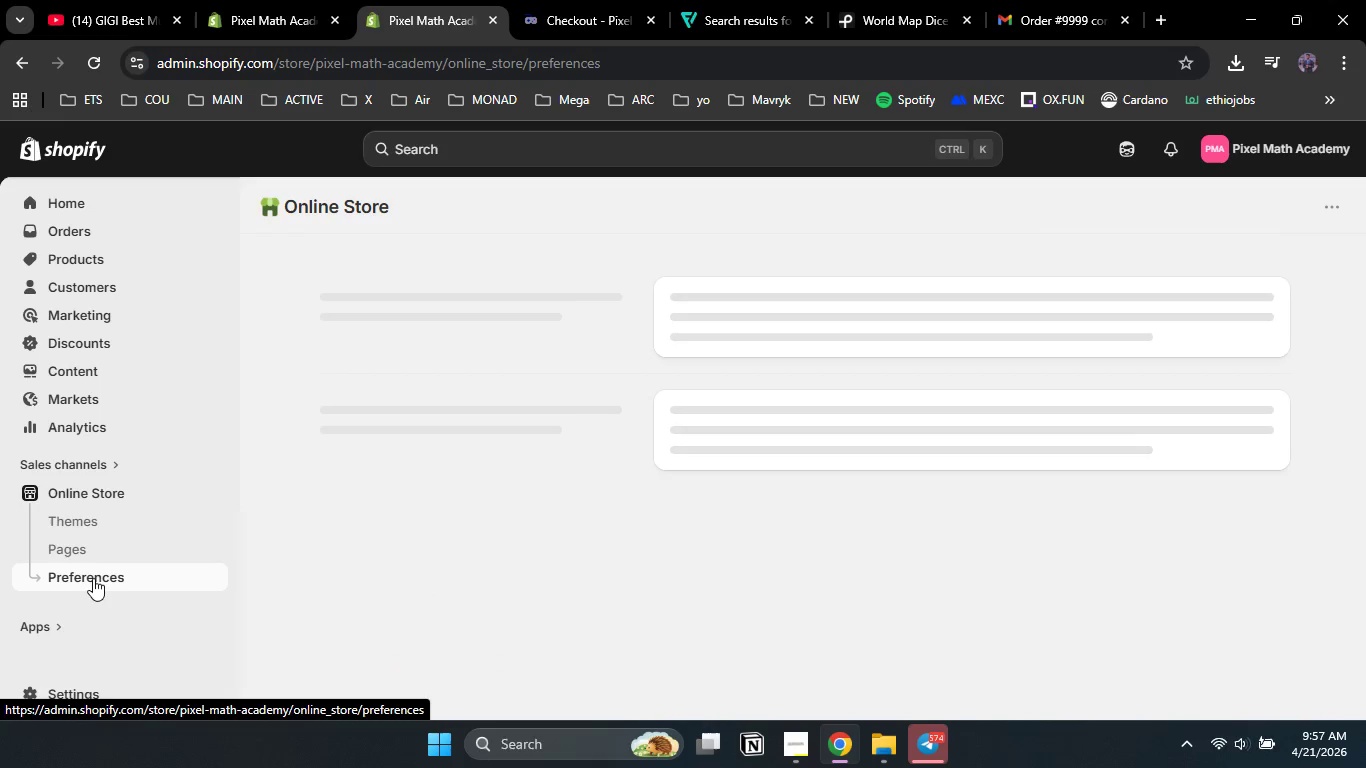 
left_click_drag(start_coordinate=[461, 518], to_coordinate=[364, 512])
 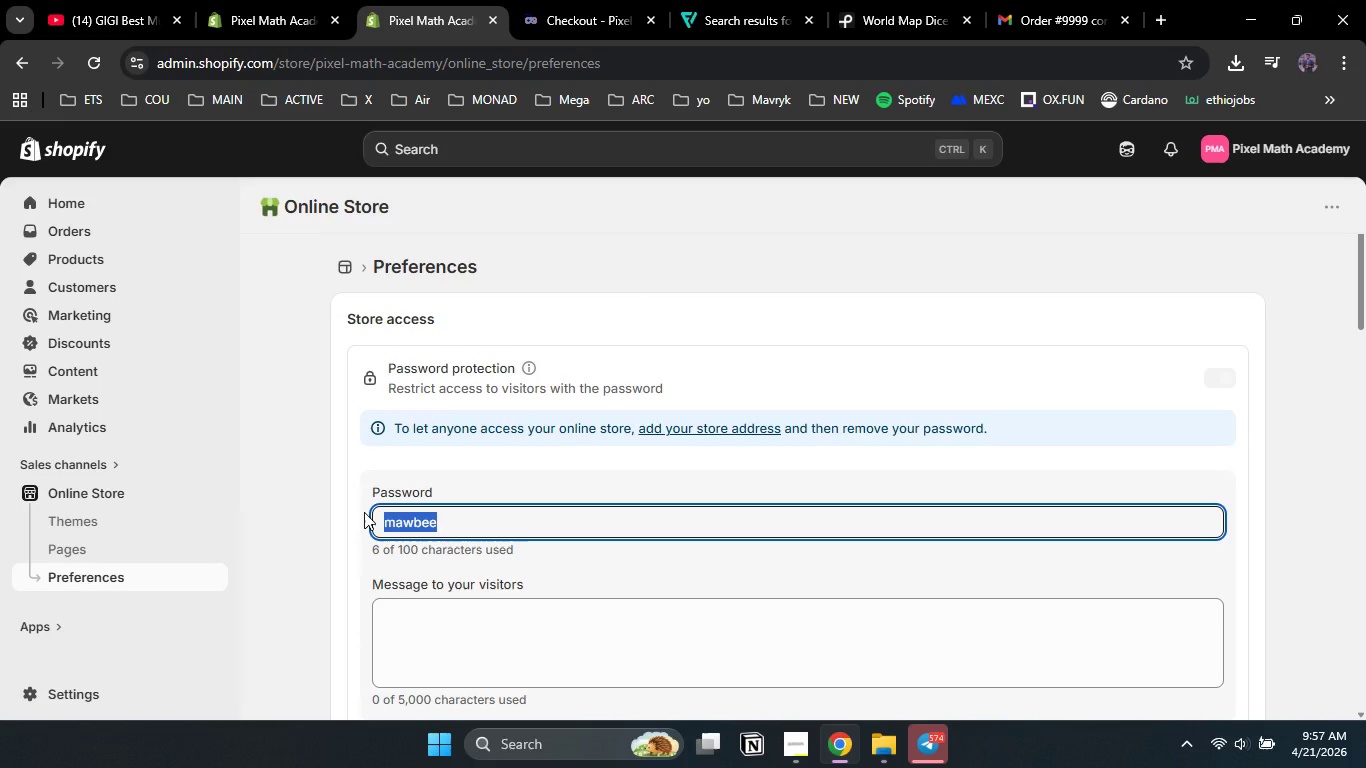 
type(pixel)
 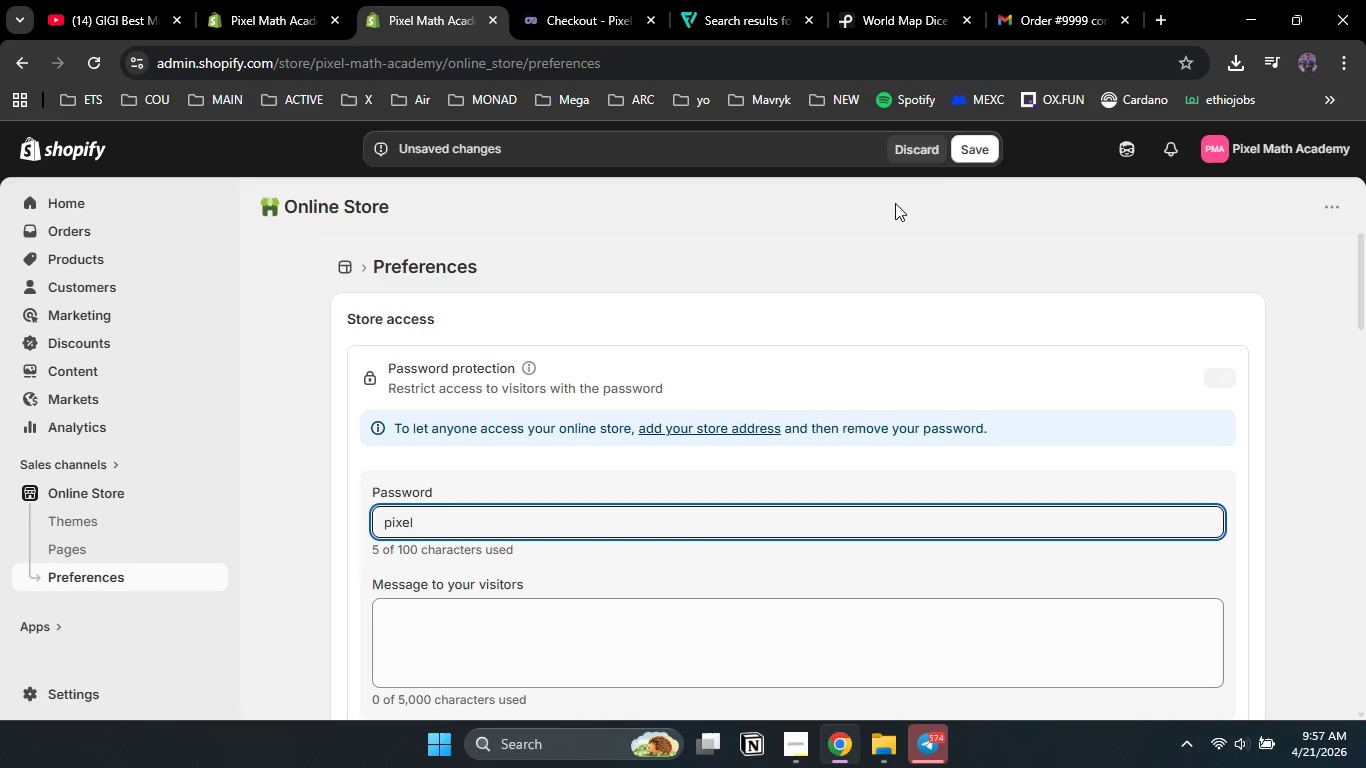 
left_click([974, 153])
 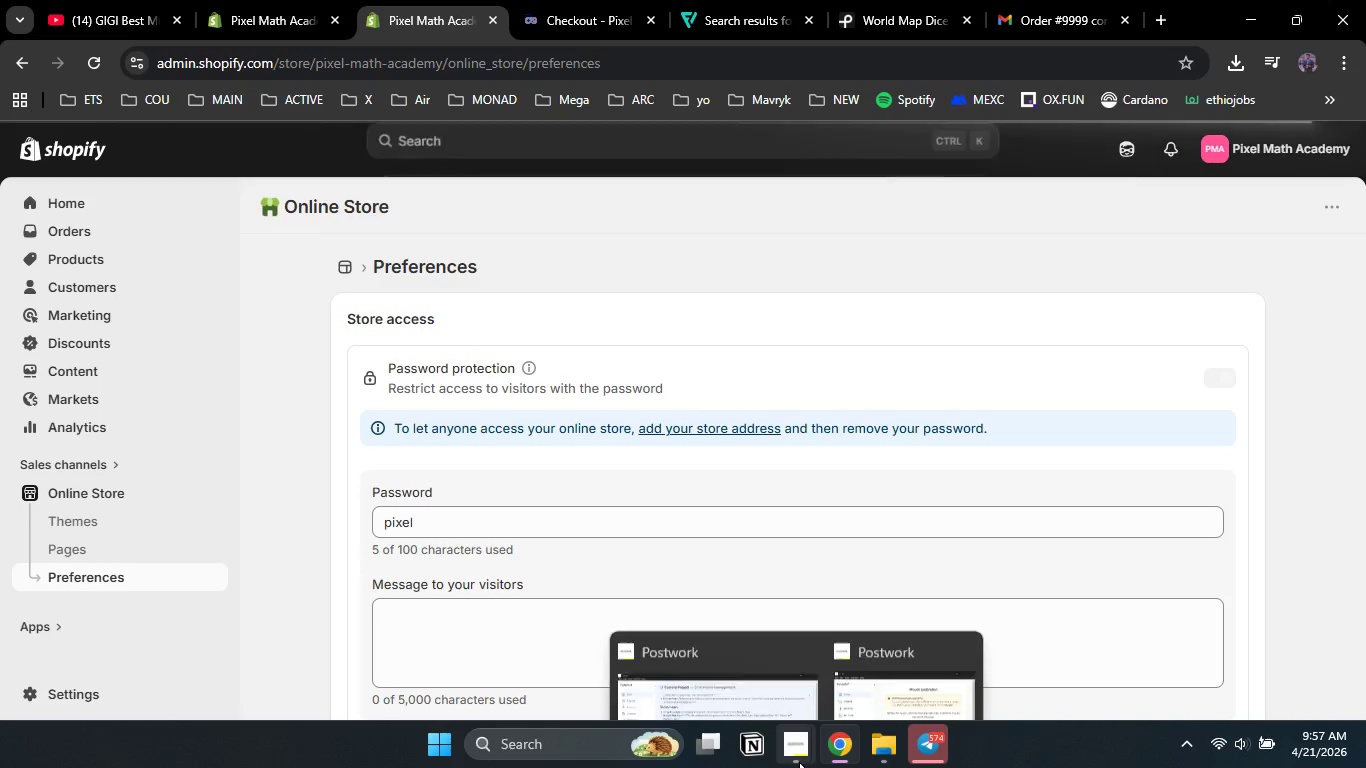 
left_click([720, 684])